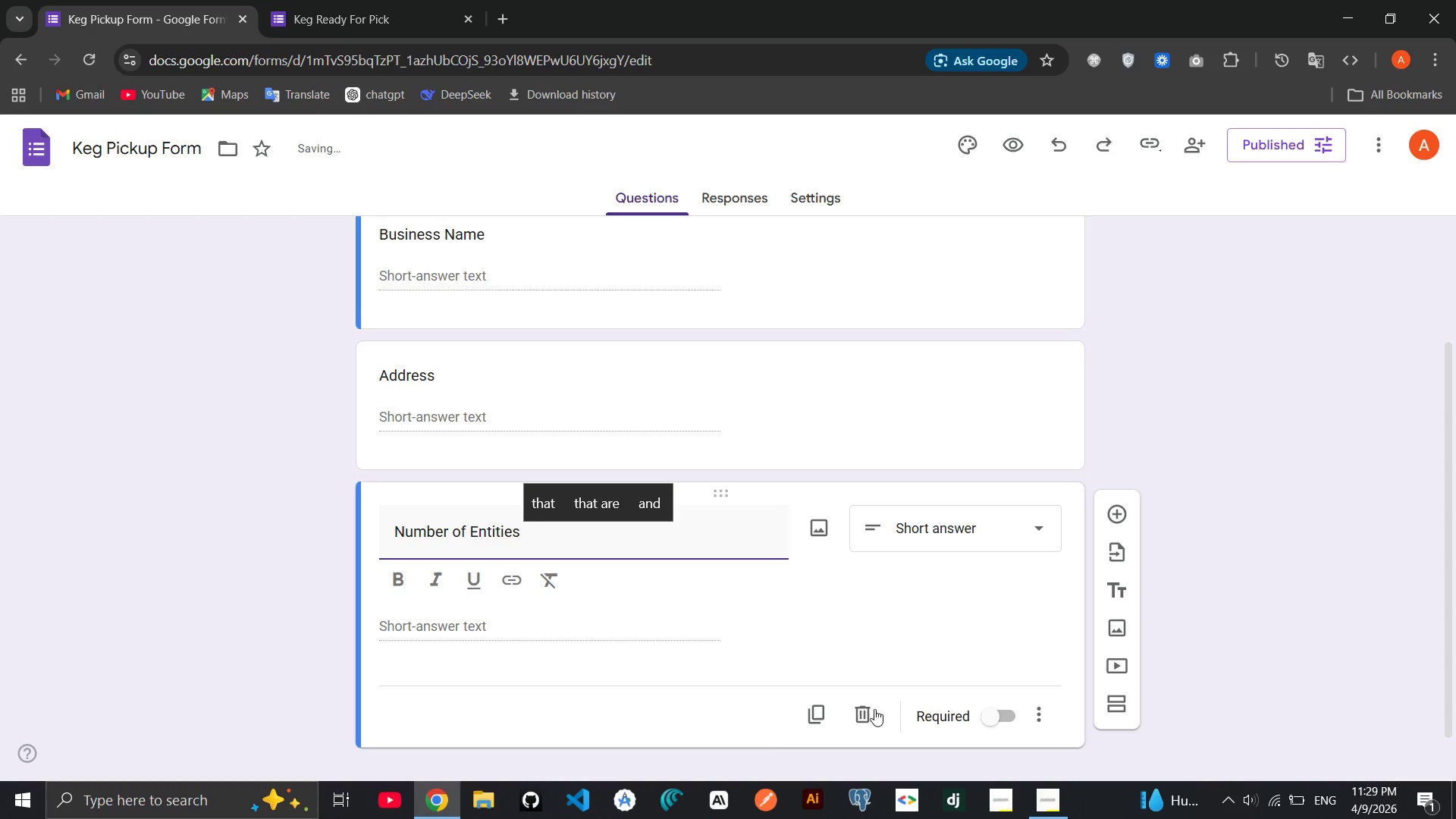 
left_click([839, 689])
 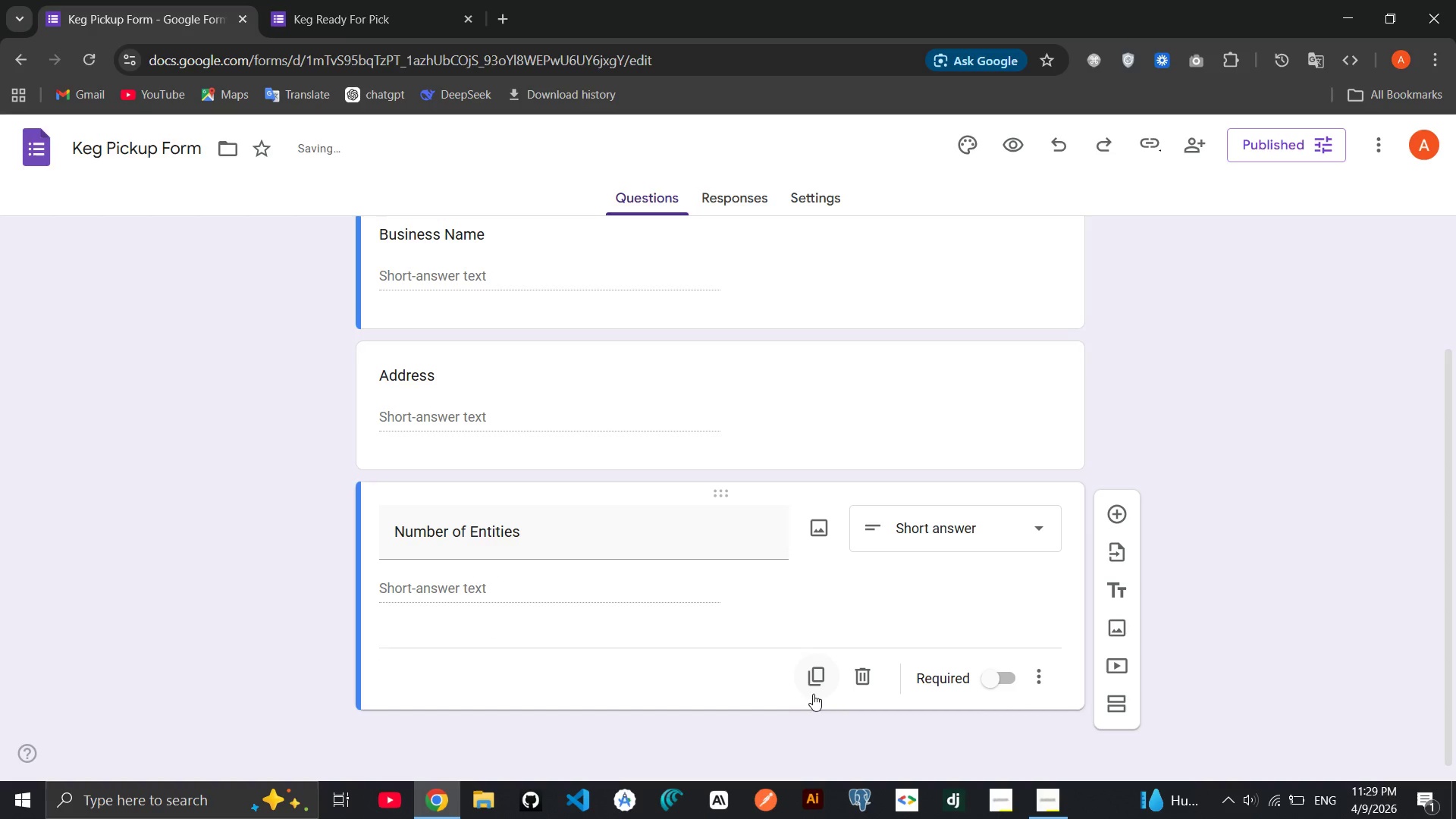 
left_click([811, 679])
 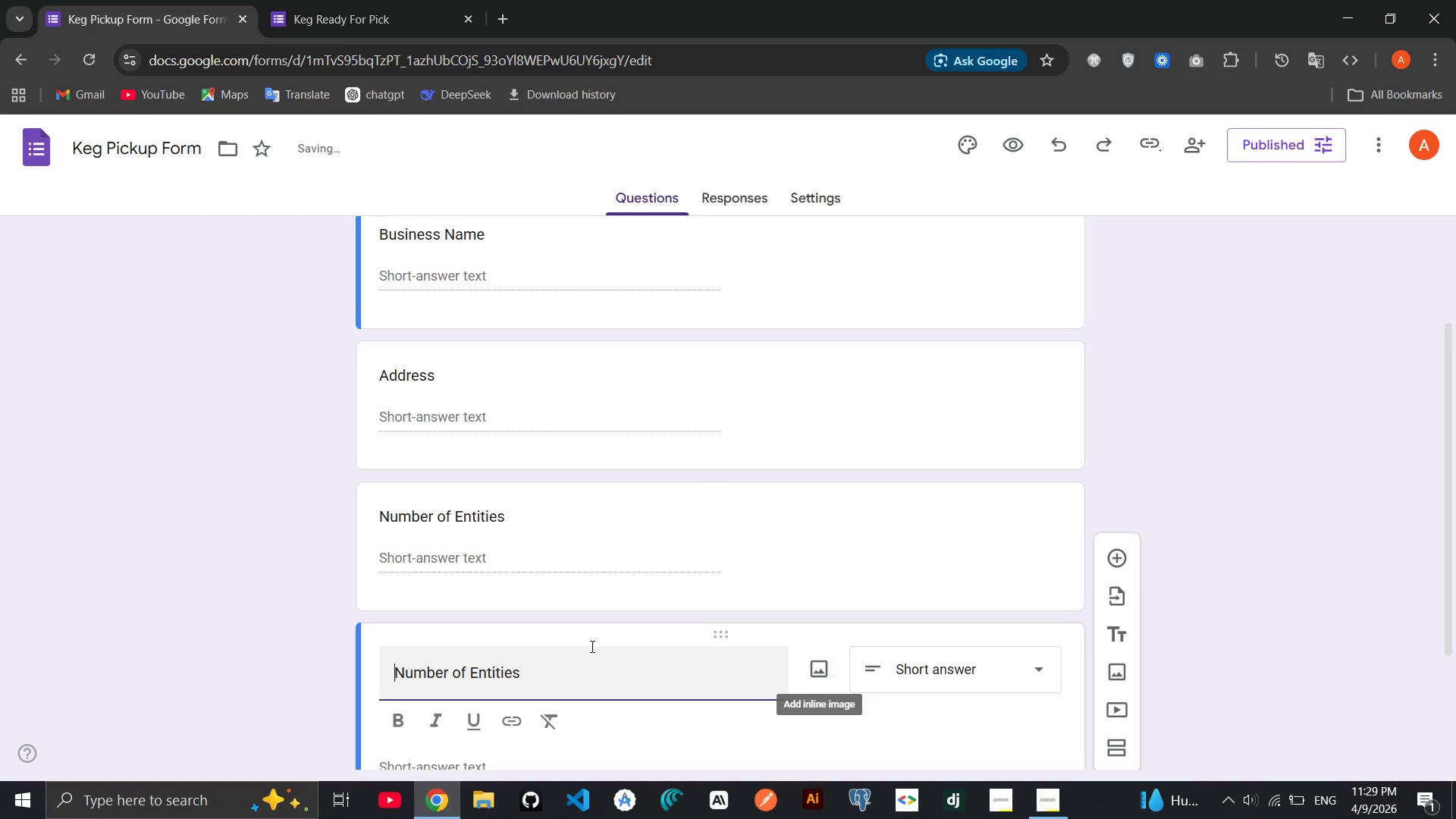 
scroll: coordinate [588, 645], scroll_direction: down, amount: 1.0
 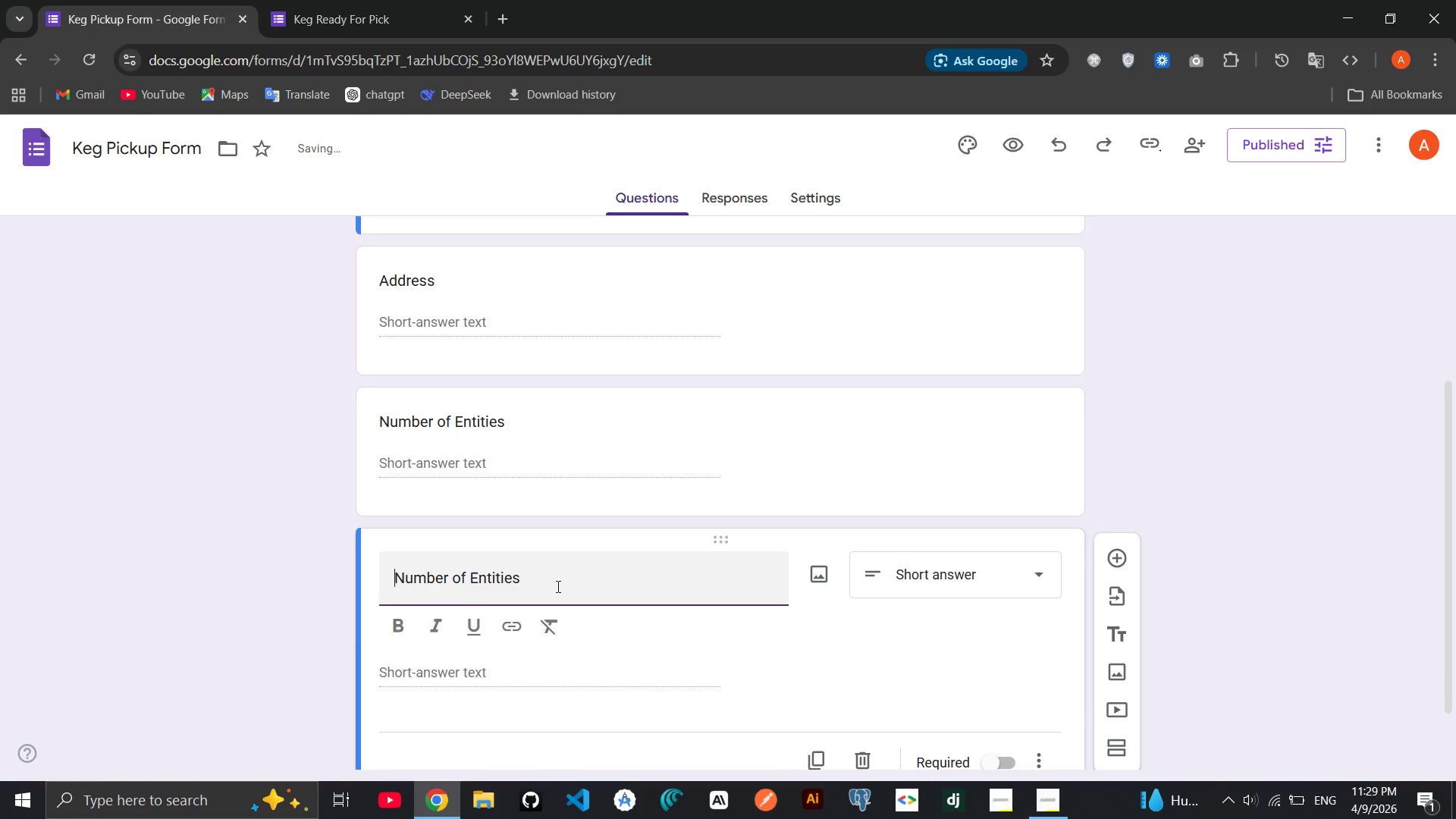 
double_click([557, 586])
 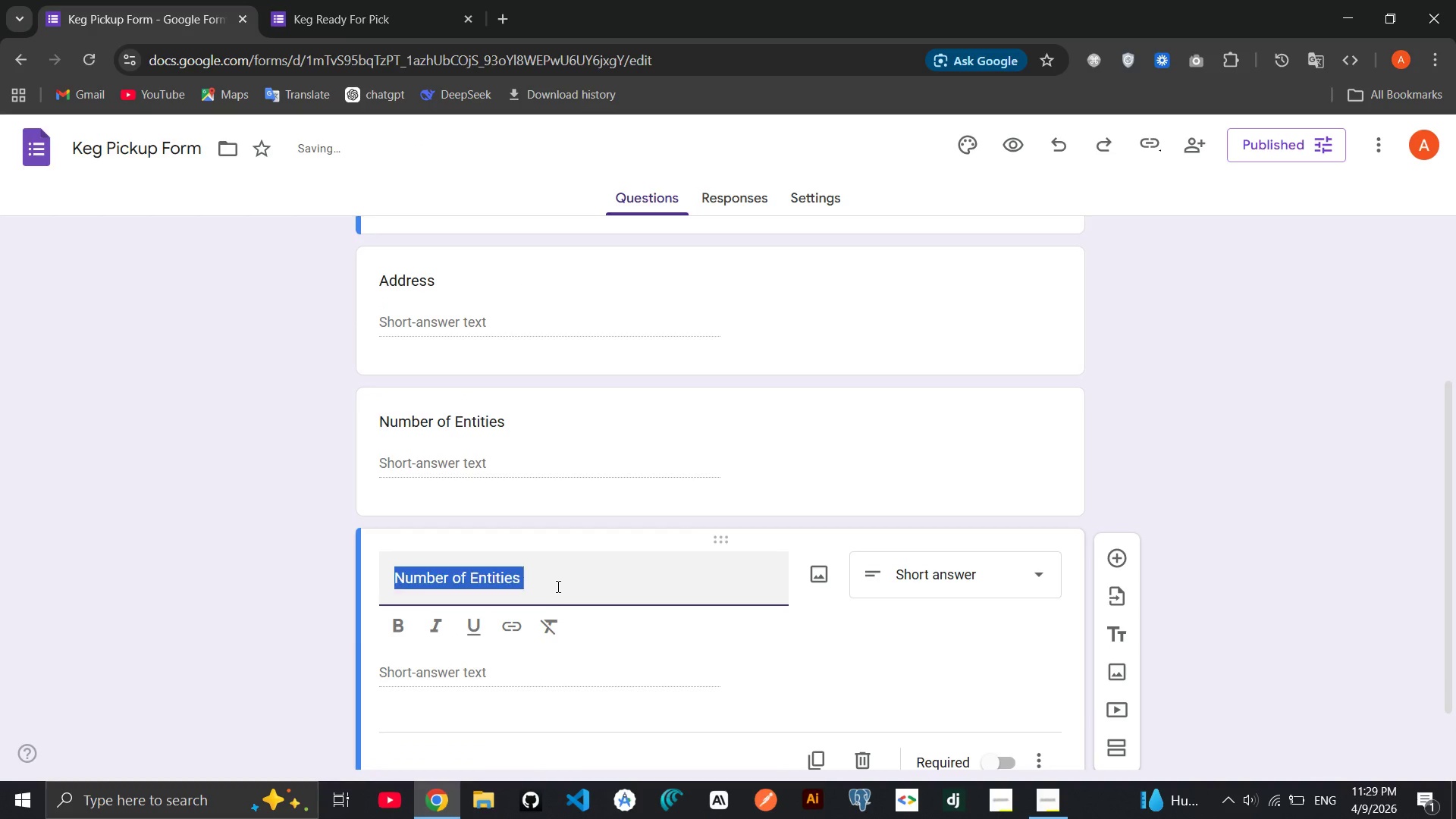 
triple_click([557, 586])
 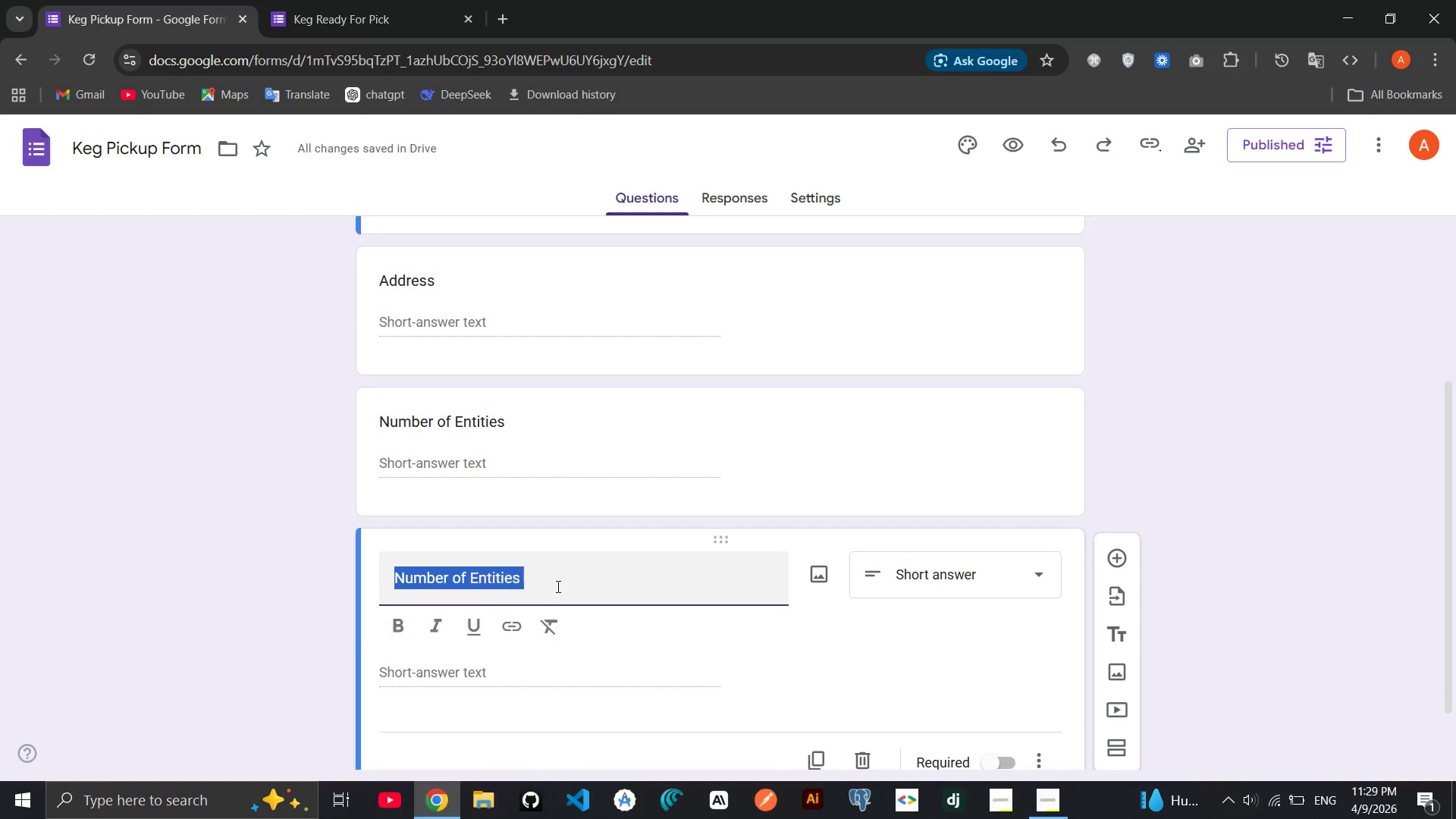 
key(Control+V)
 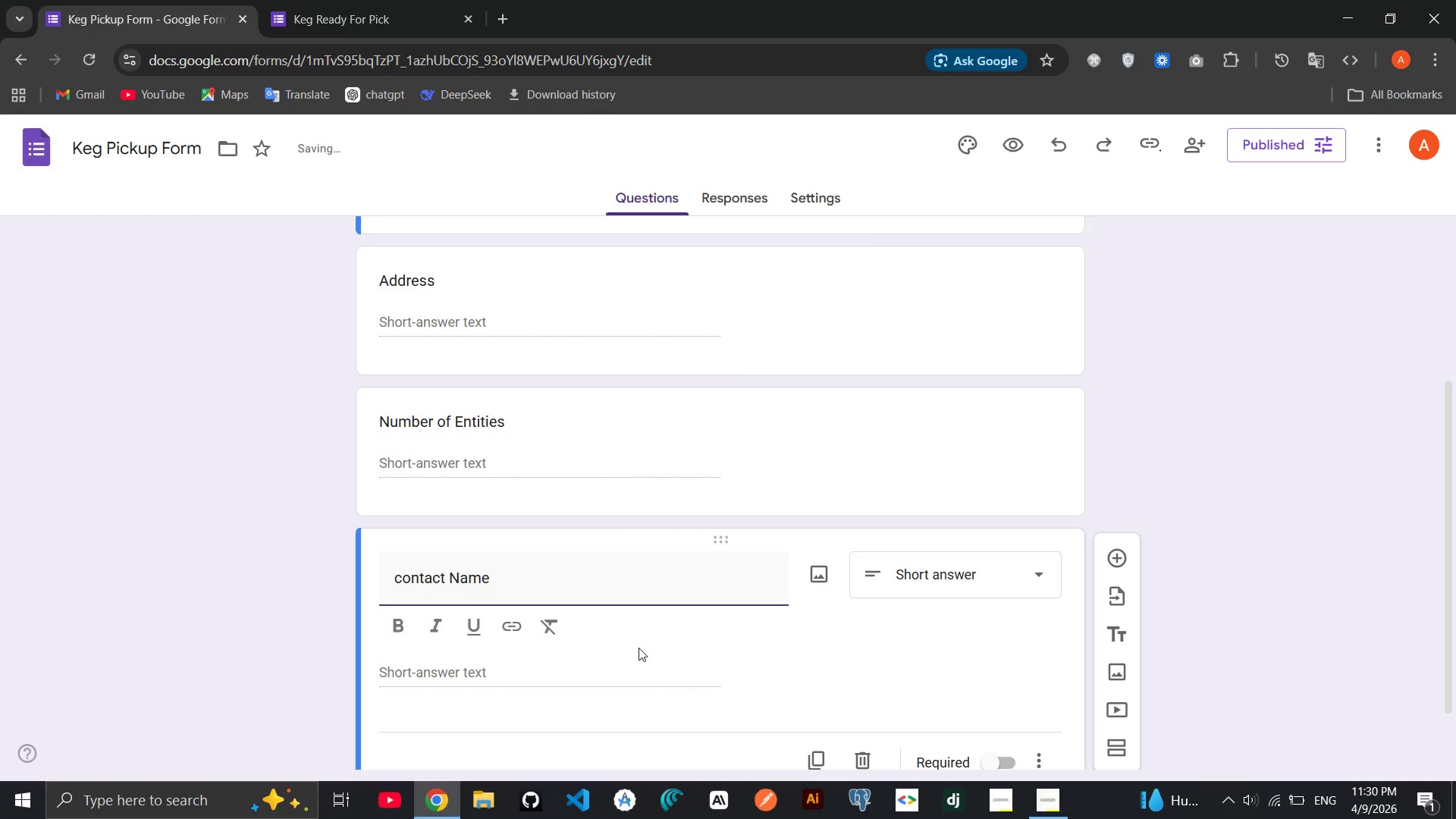 
scroll: coordinate [640, 650], scroll_direction: down, amount: 2.0
 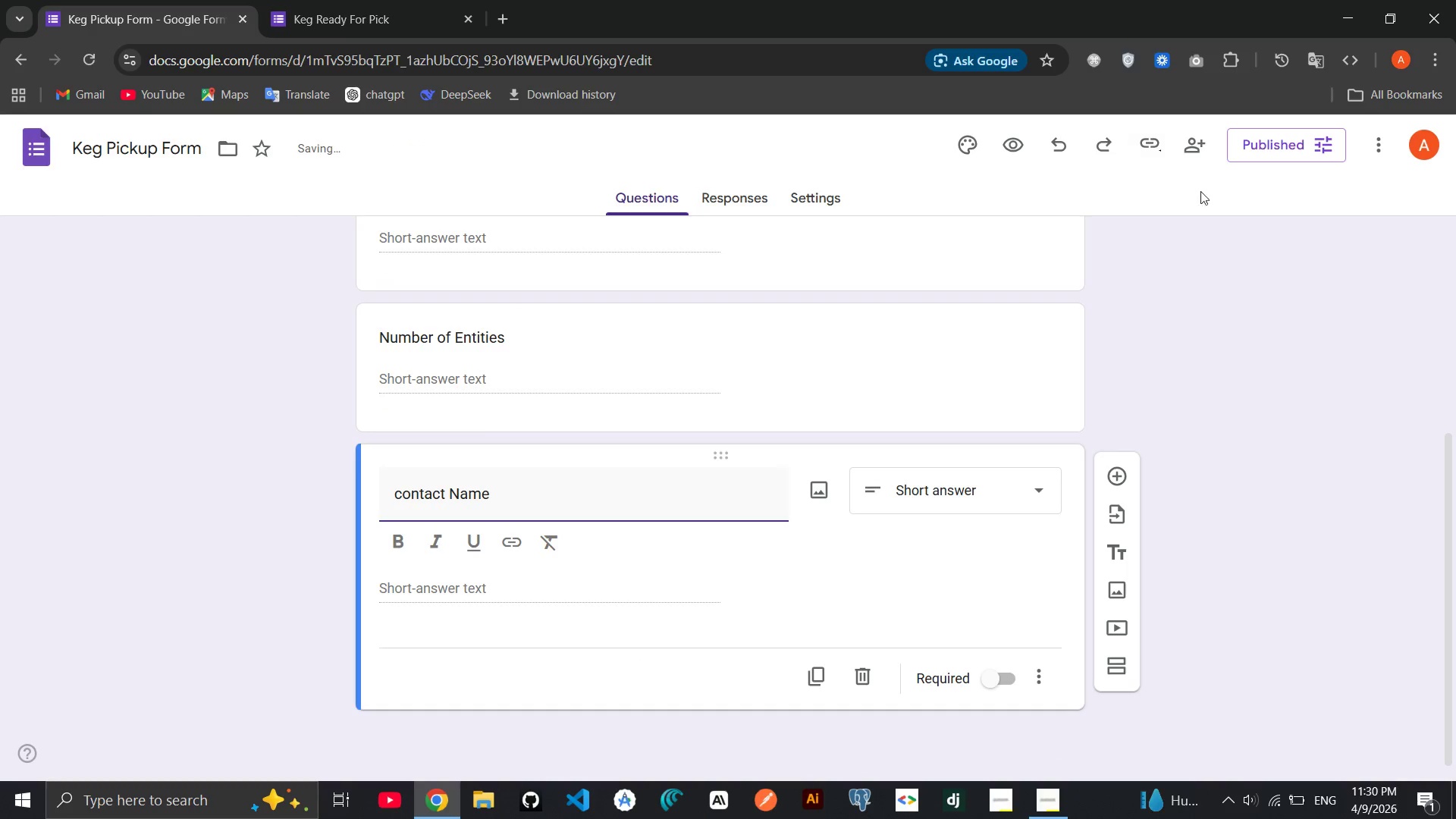 
left_click([1279, 144])
 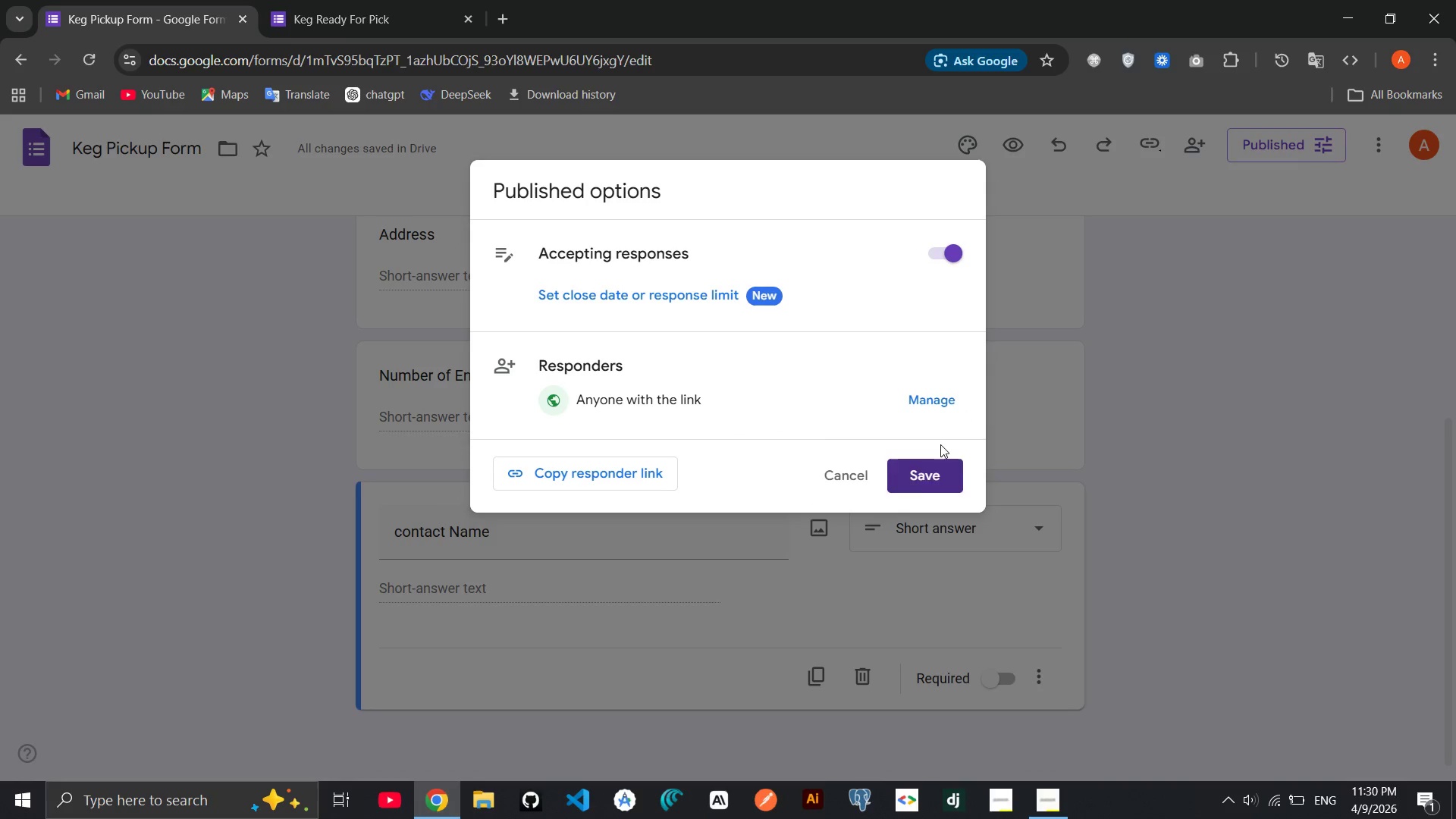 
left_click([909, 476])
 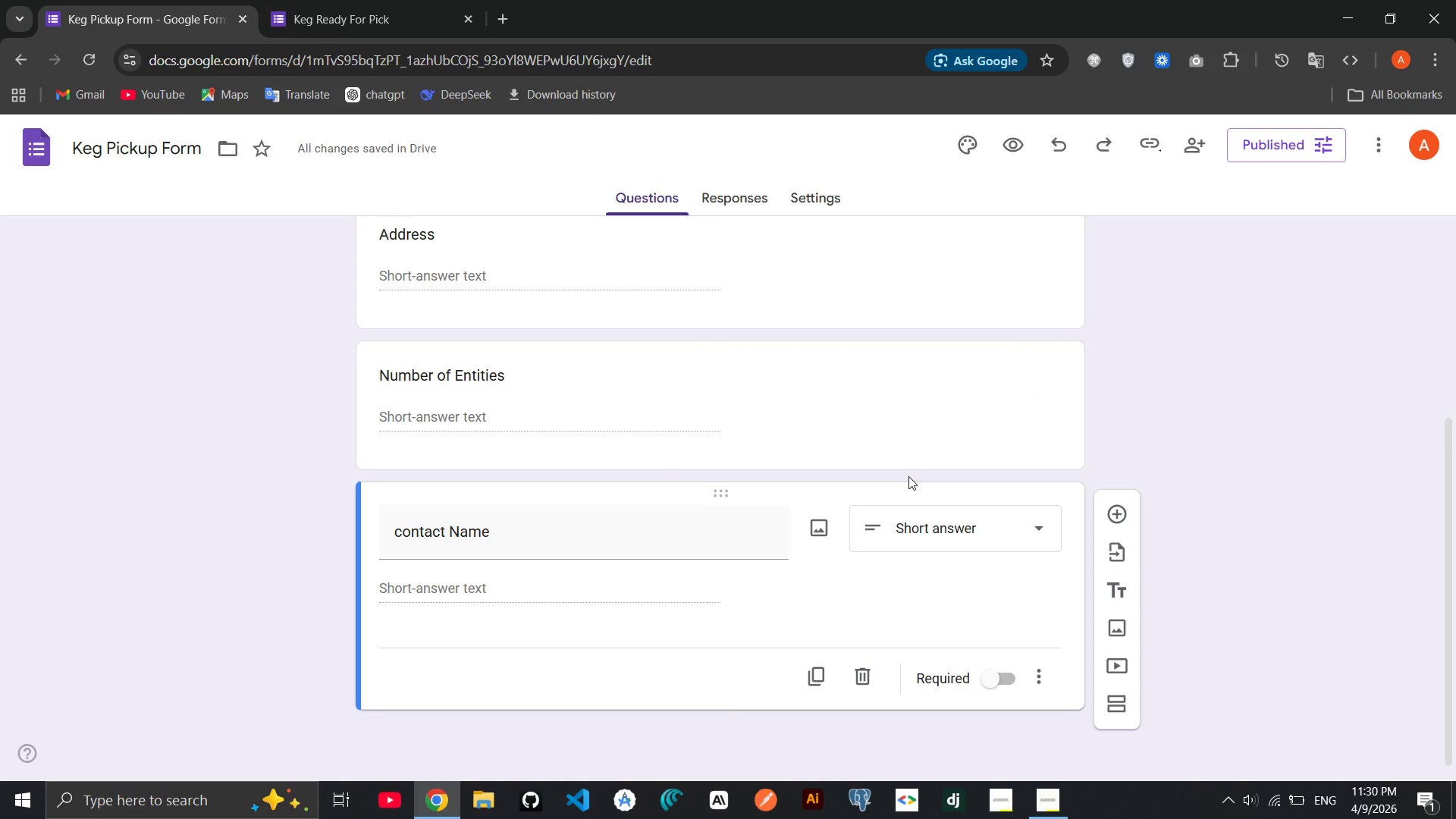 
scroll: coordinate [908, 476], scroll_direction: up, amount: 5.0
 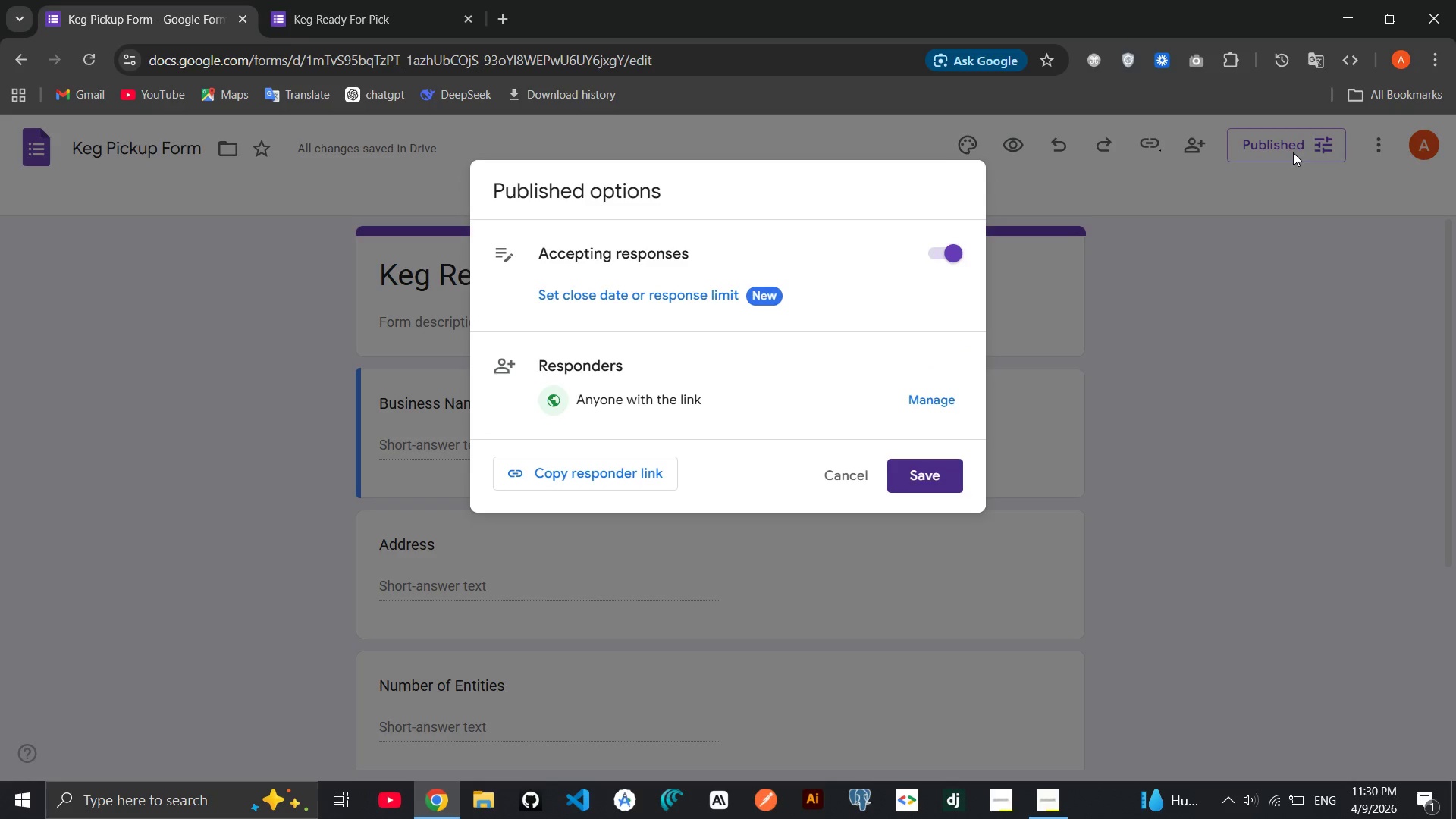 
left_click([922, 486])
 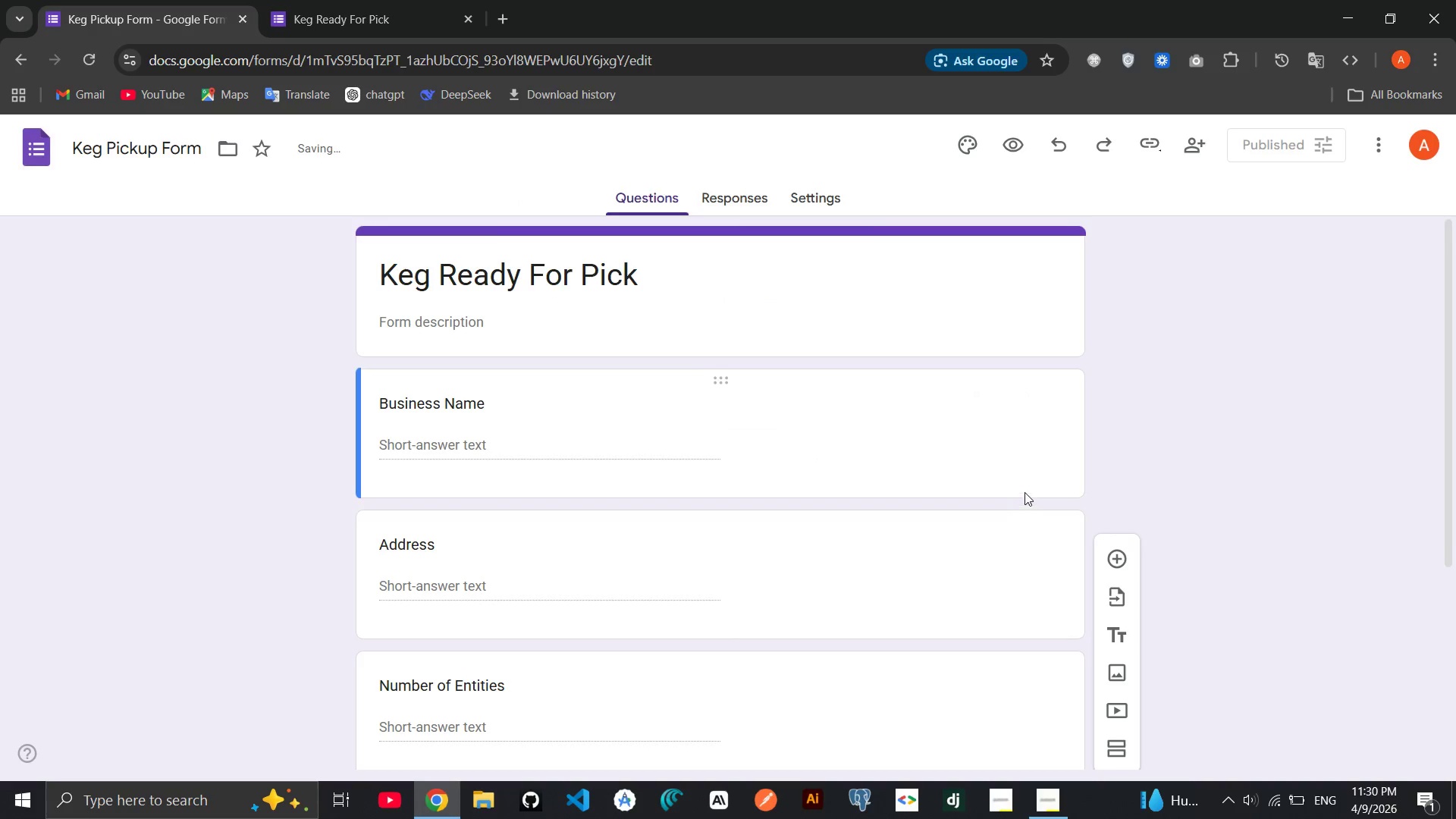 
scroll: coordinate [1025, 491], scroll_direction: down, amount: 1.0
 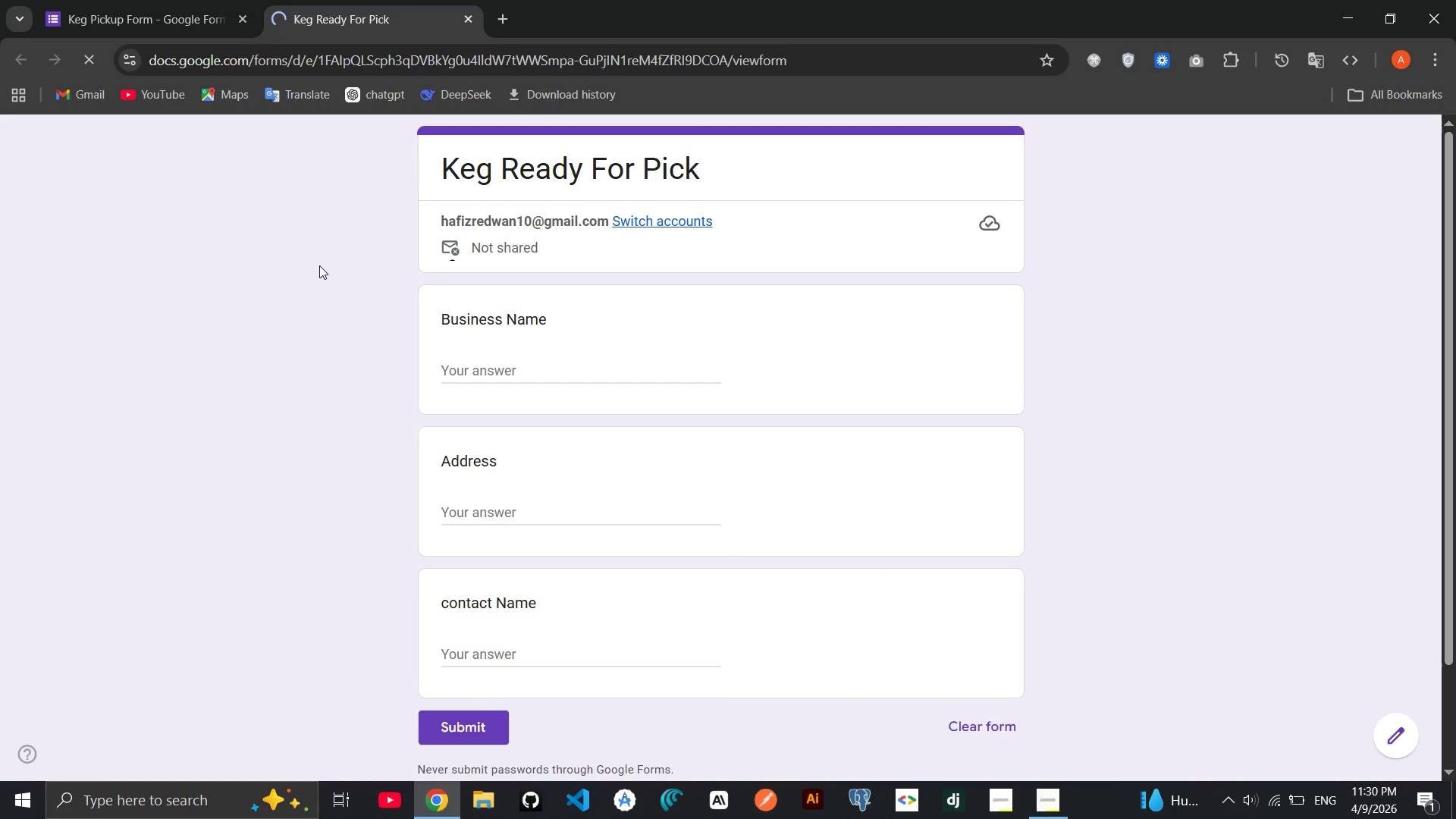 
wait(5.16)
 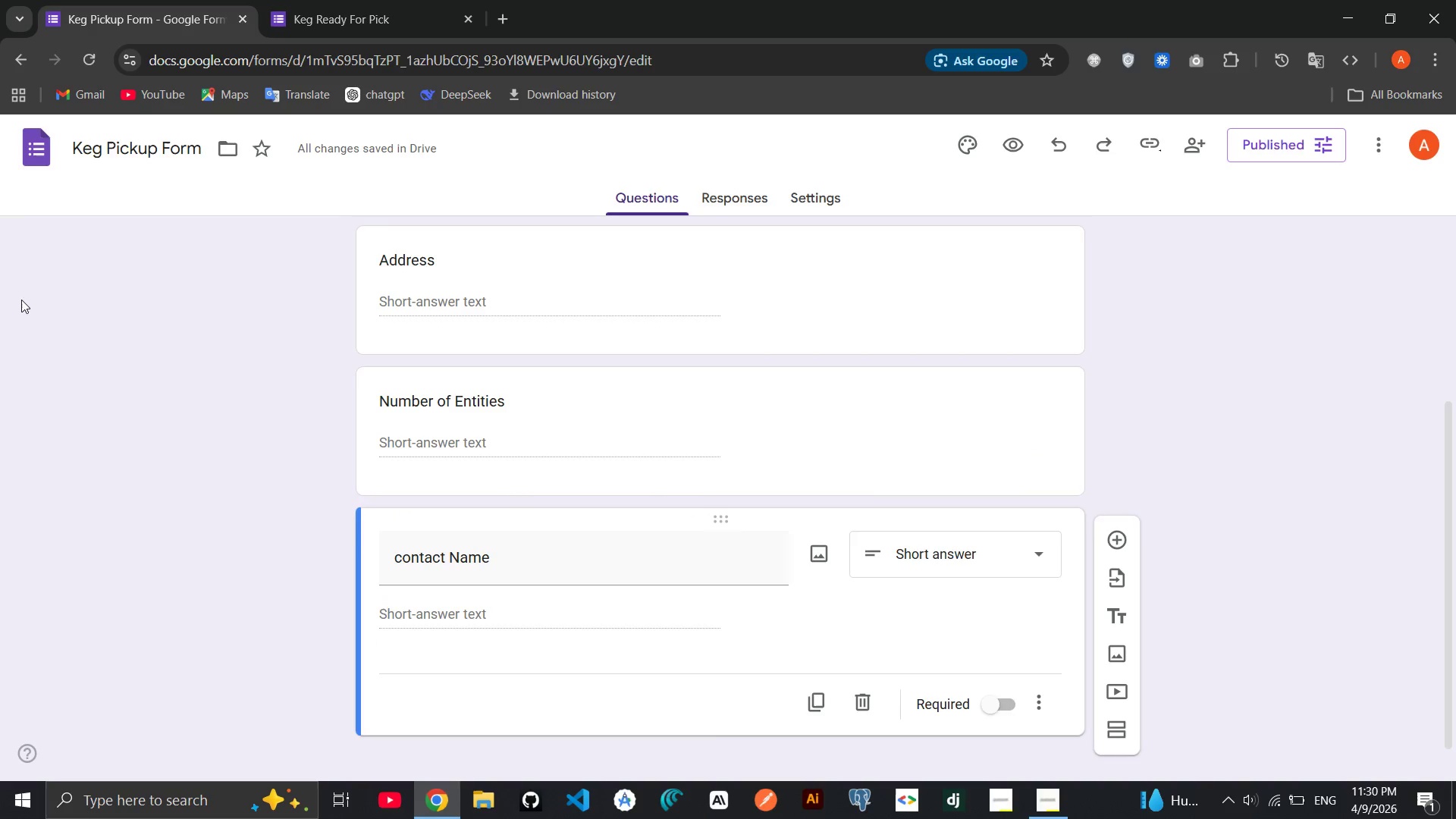 
scroll: coordinate [803, 498], scroll_direction: down, amount: 2.0
 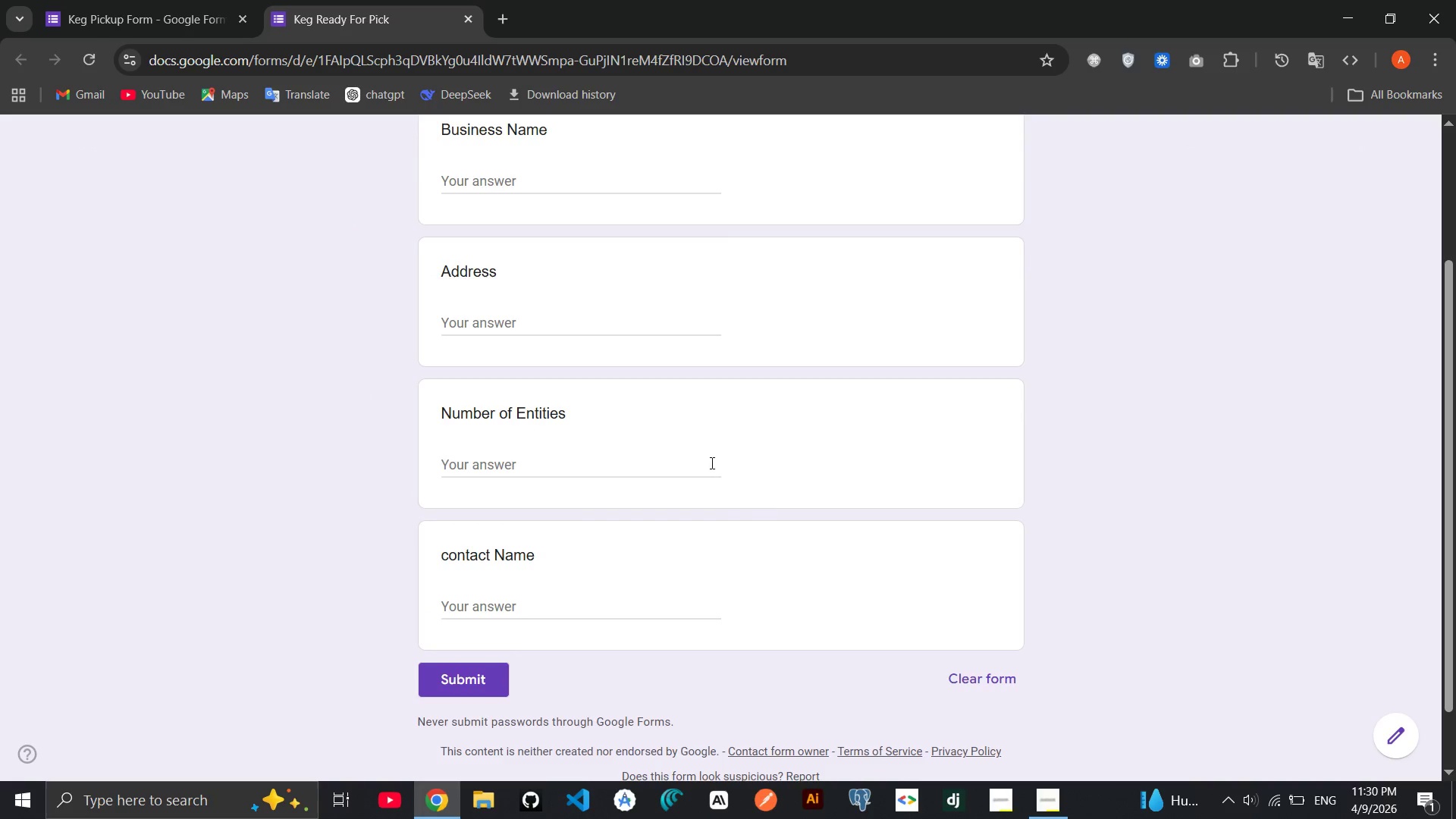 
scroll: coordinate [710, 461], scroll_direction: up, amount: 1.0
 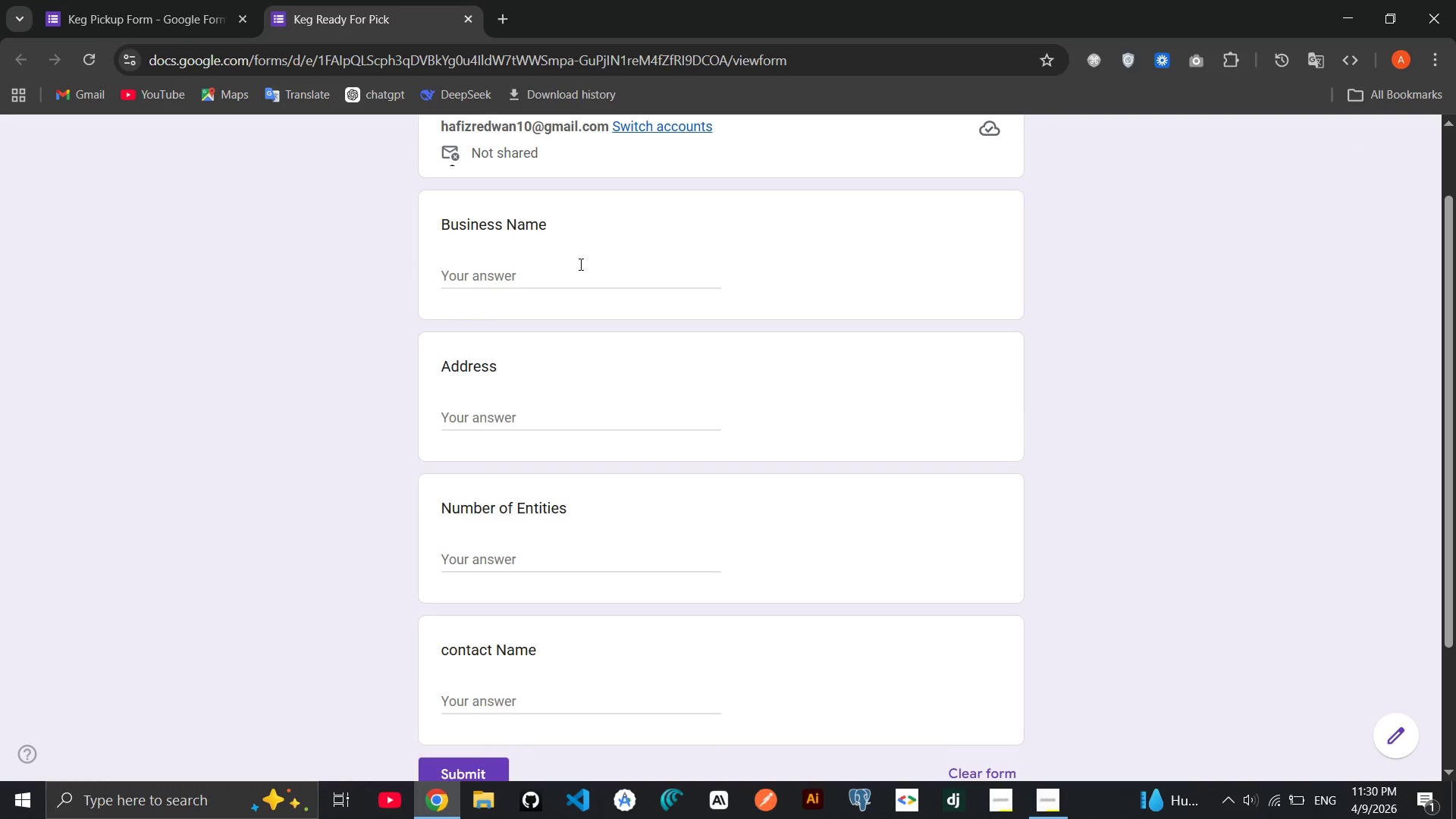 
left_click([573, 275])
 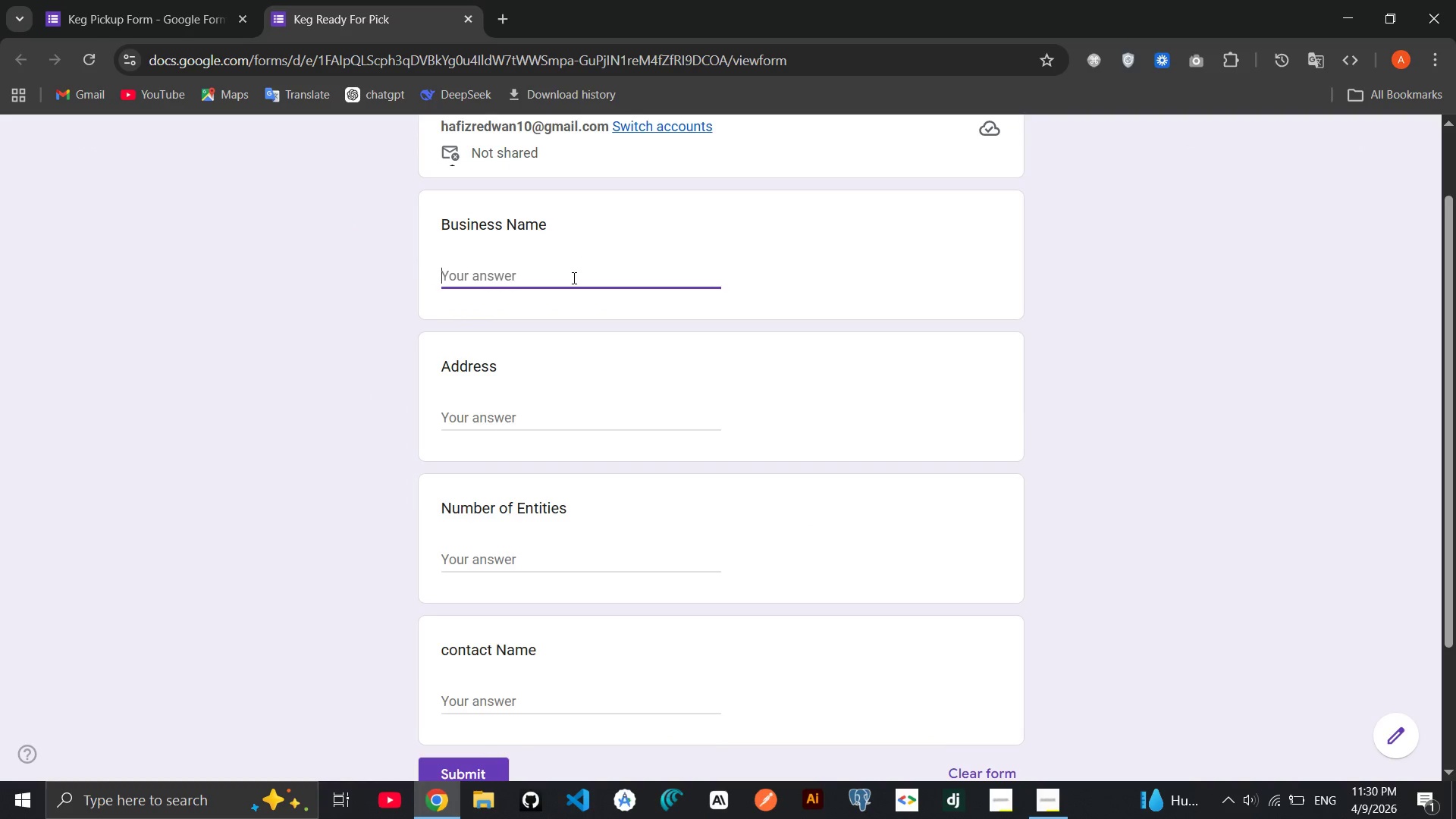 
type(Keg Company)
 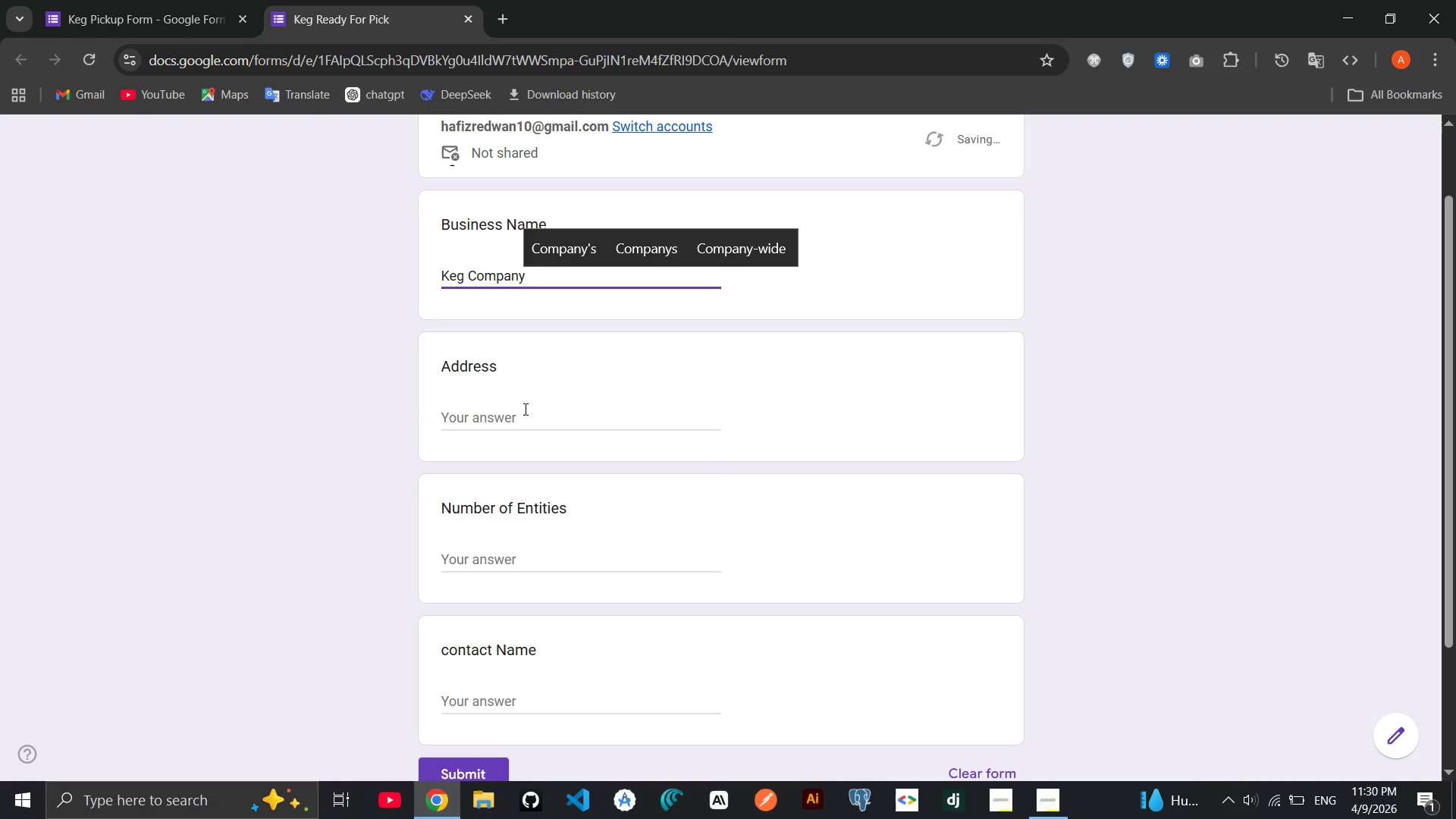 
left_click([522, 410])
 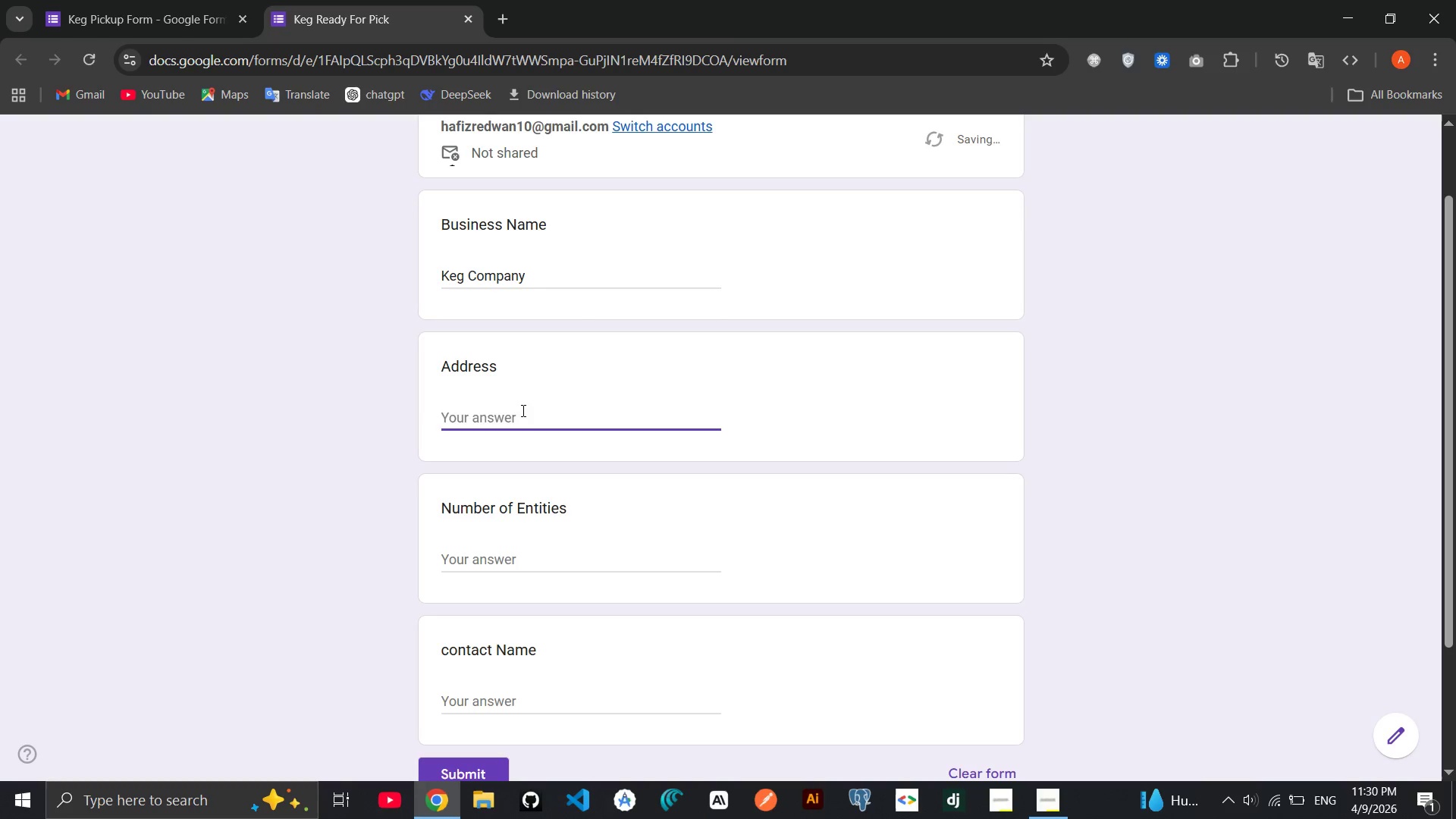 
type(london)
 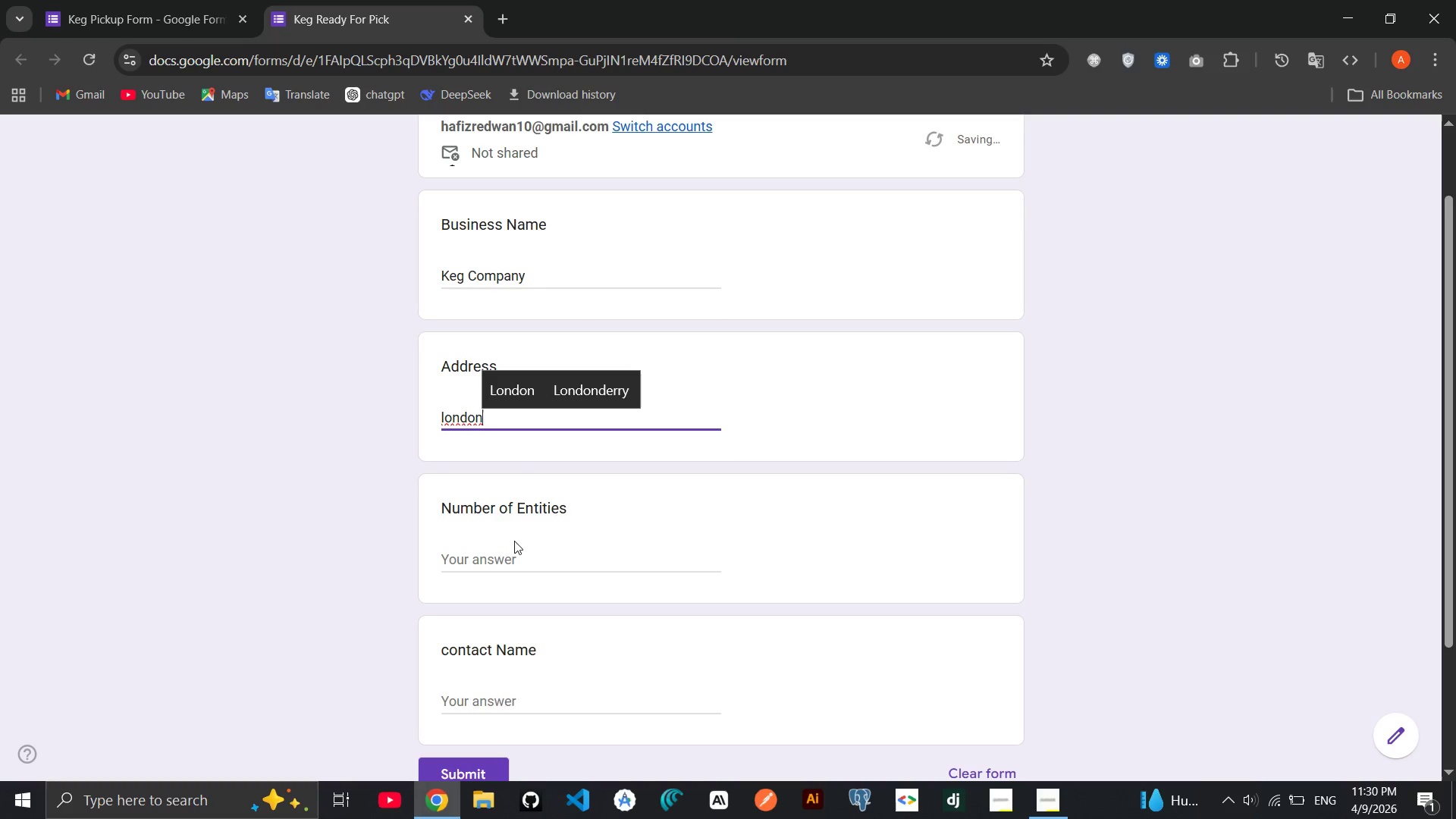 
left_click([510, 552])
 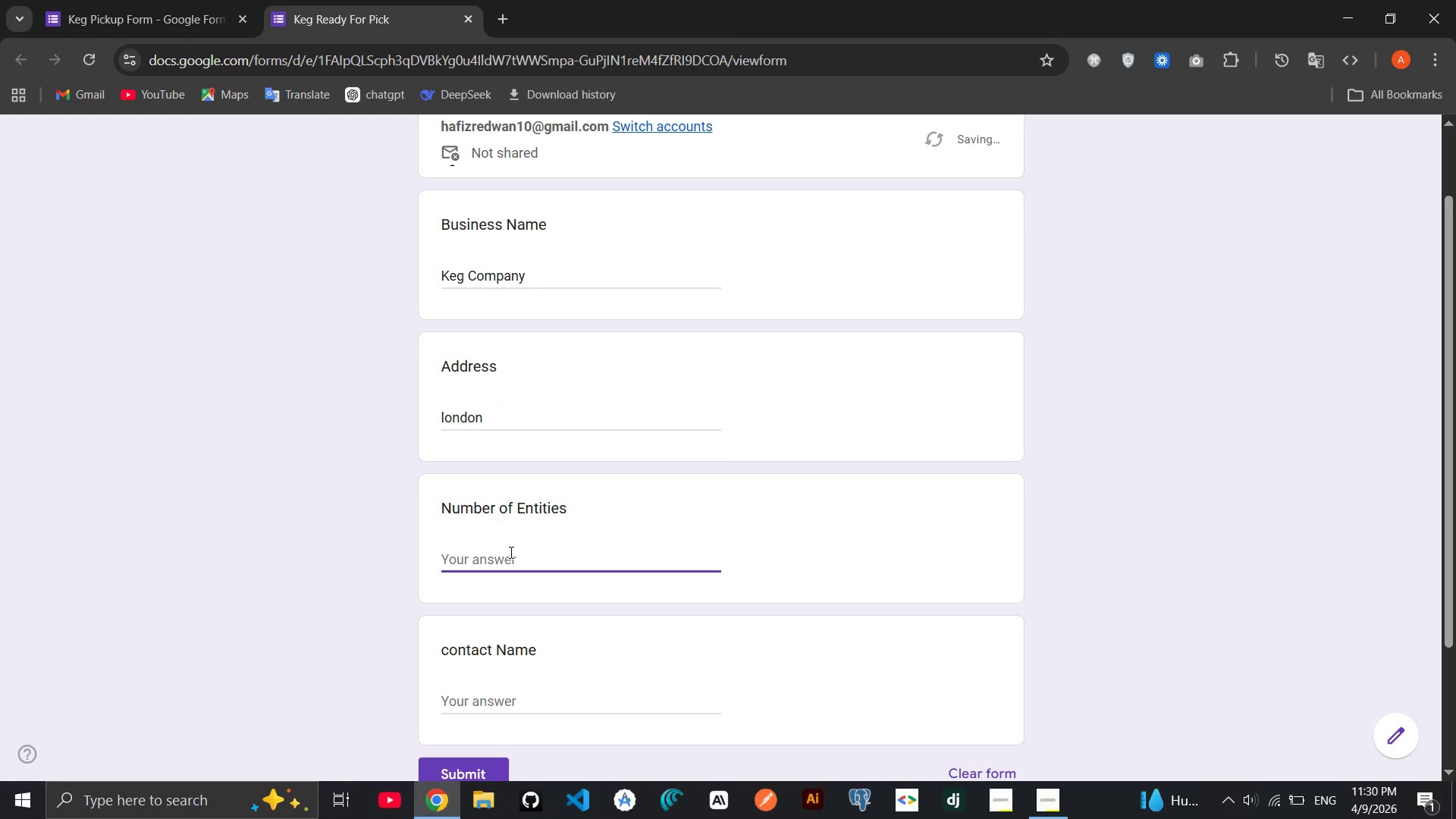 
key(7)
 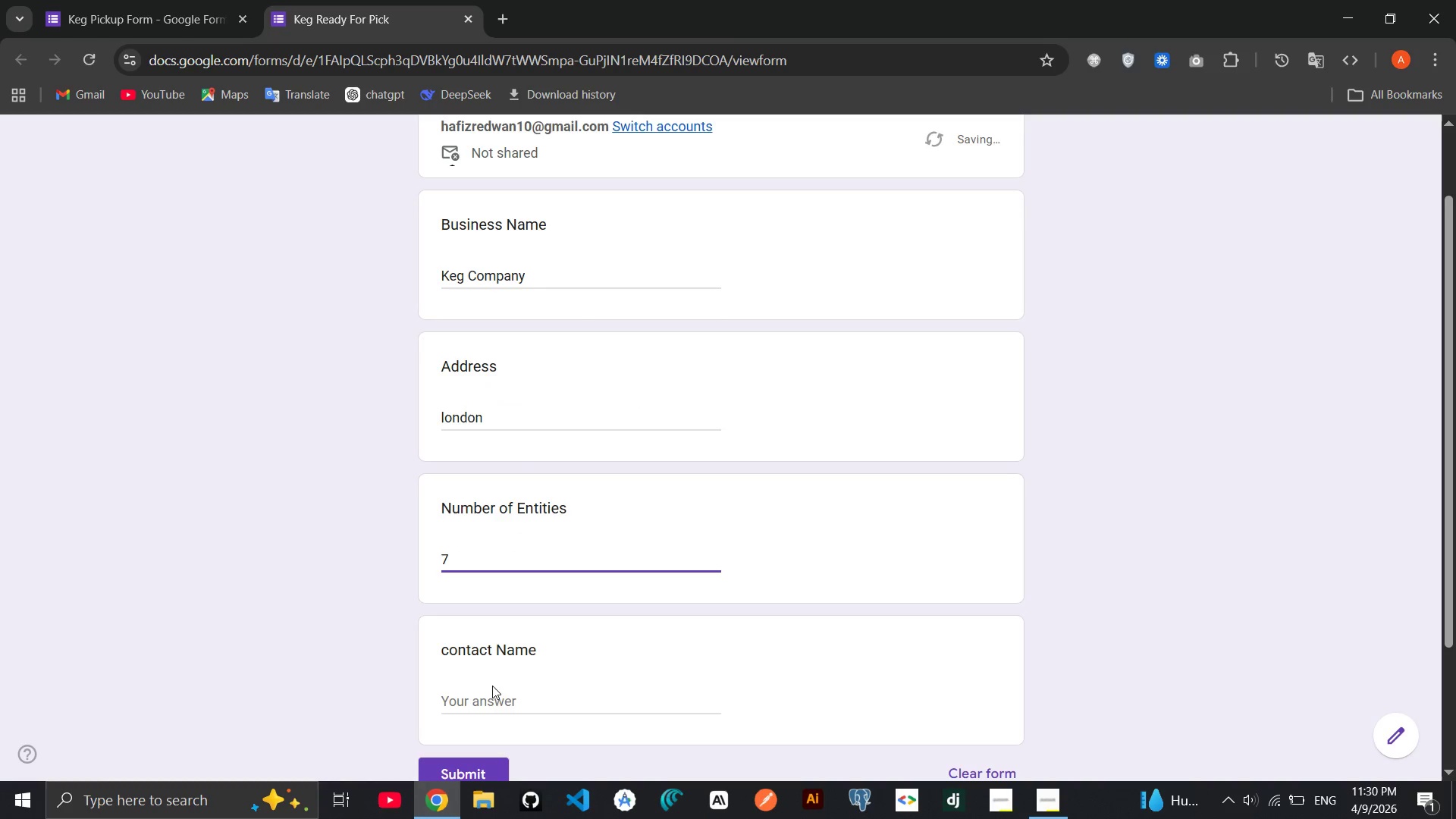 
left_click([488, 698])
 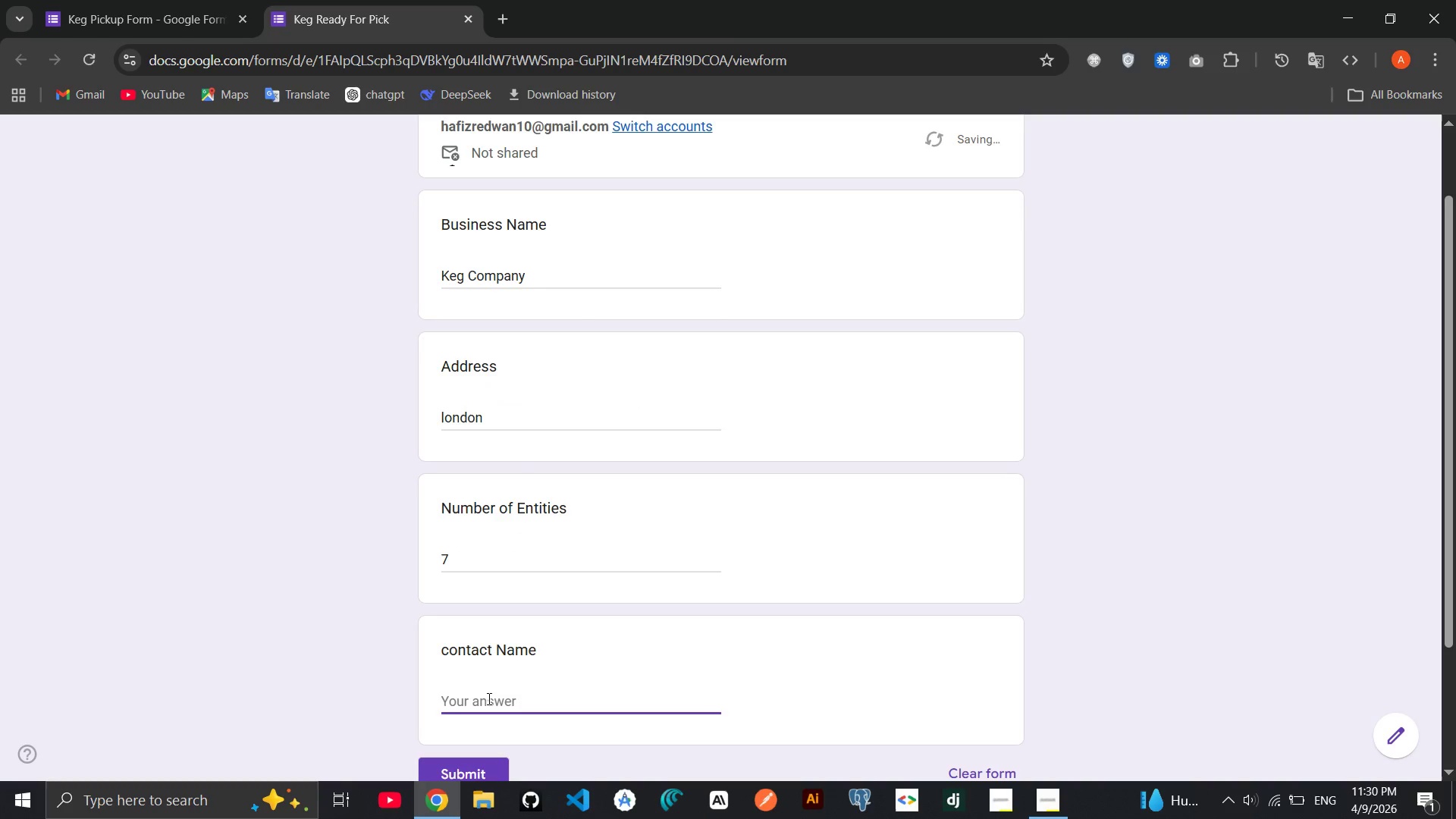 
type(Abd)
 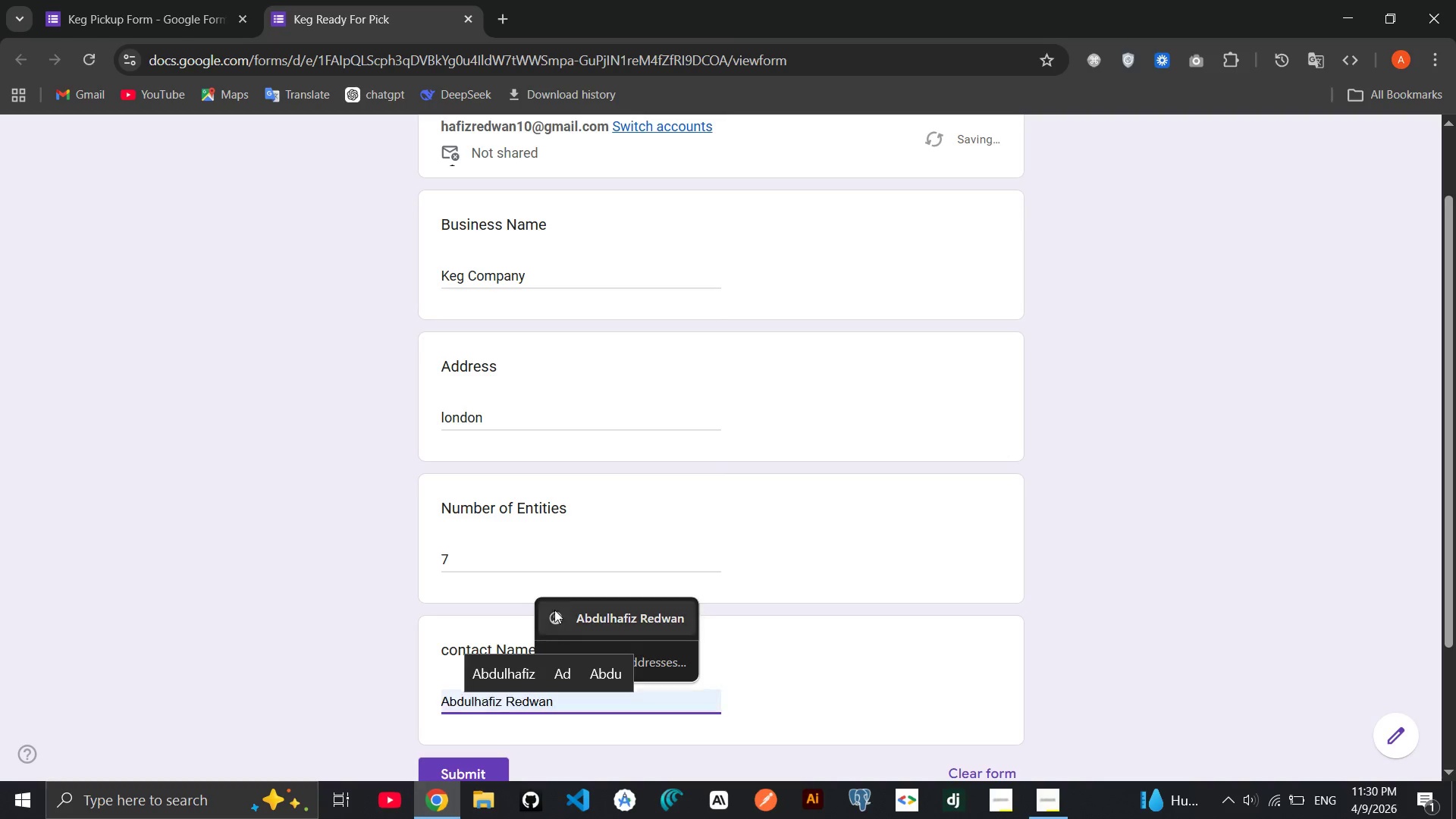 
left_click([572, 595])
 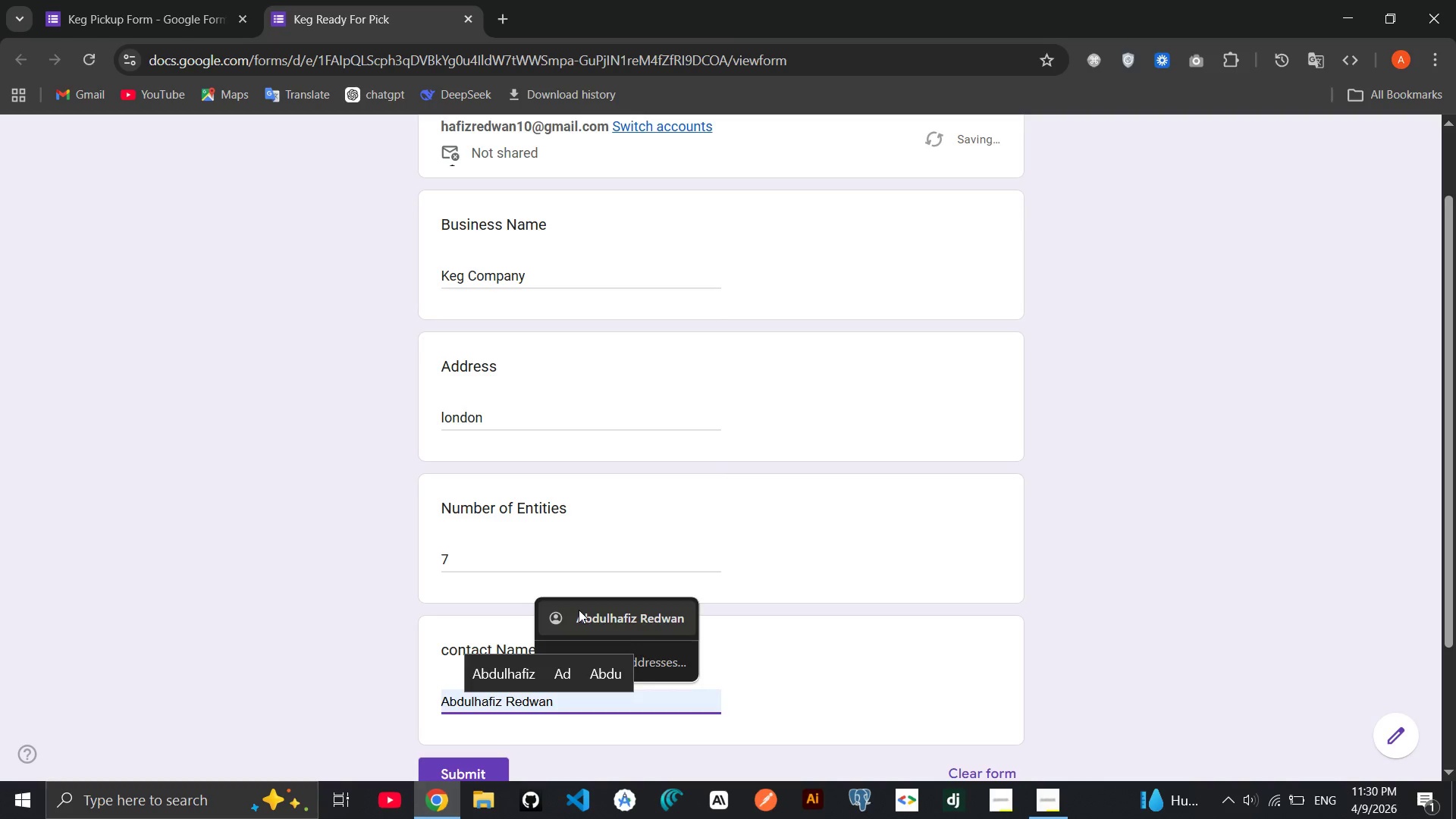 
left_click([579, 610])
 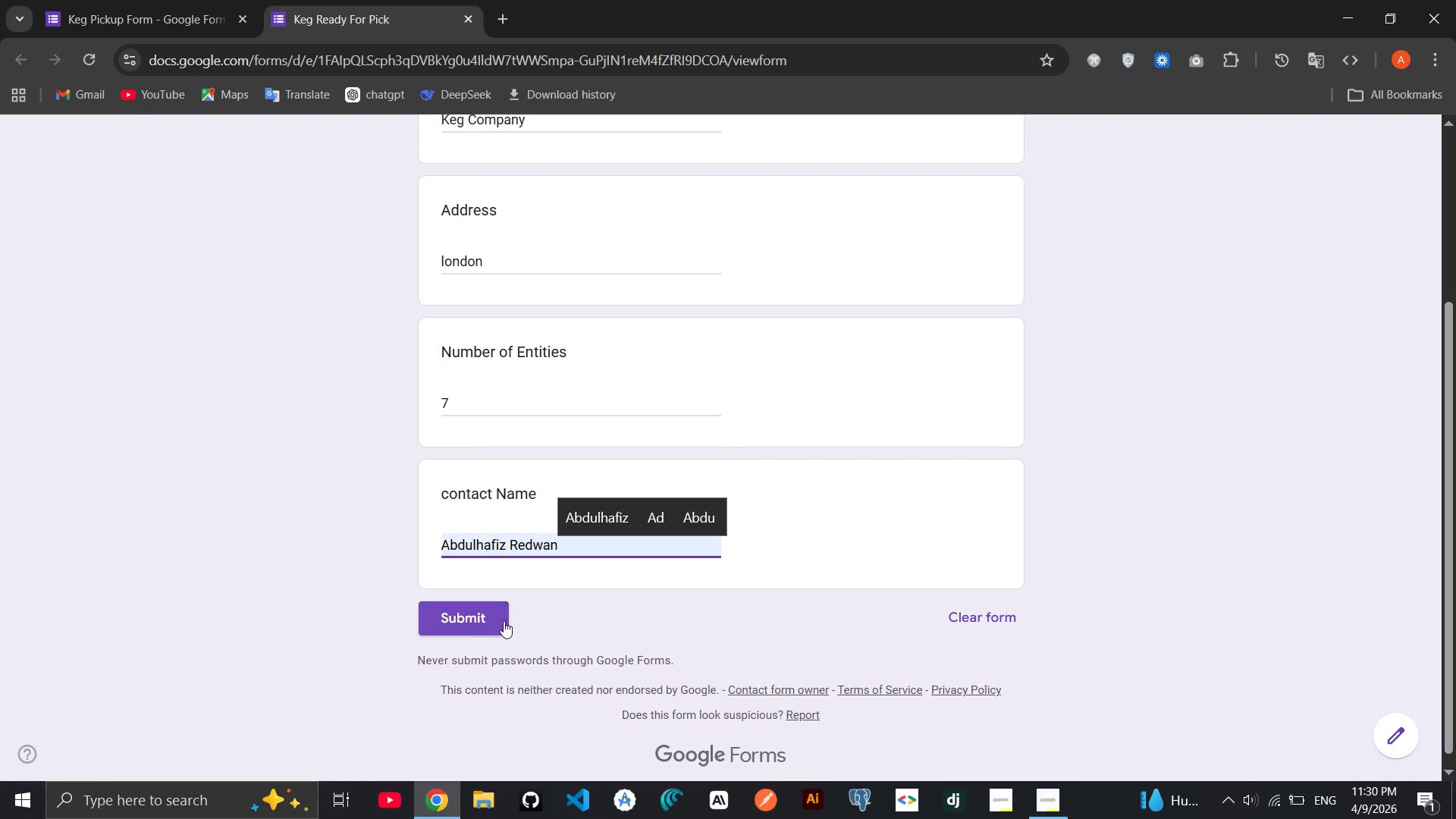 
left_click([485, 630])
 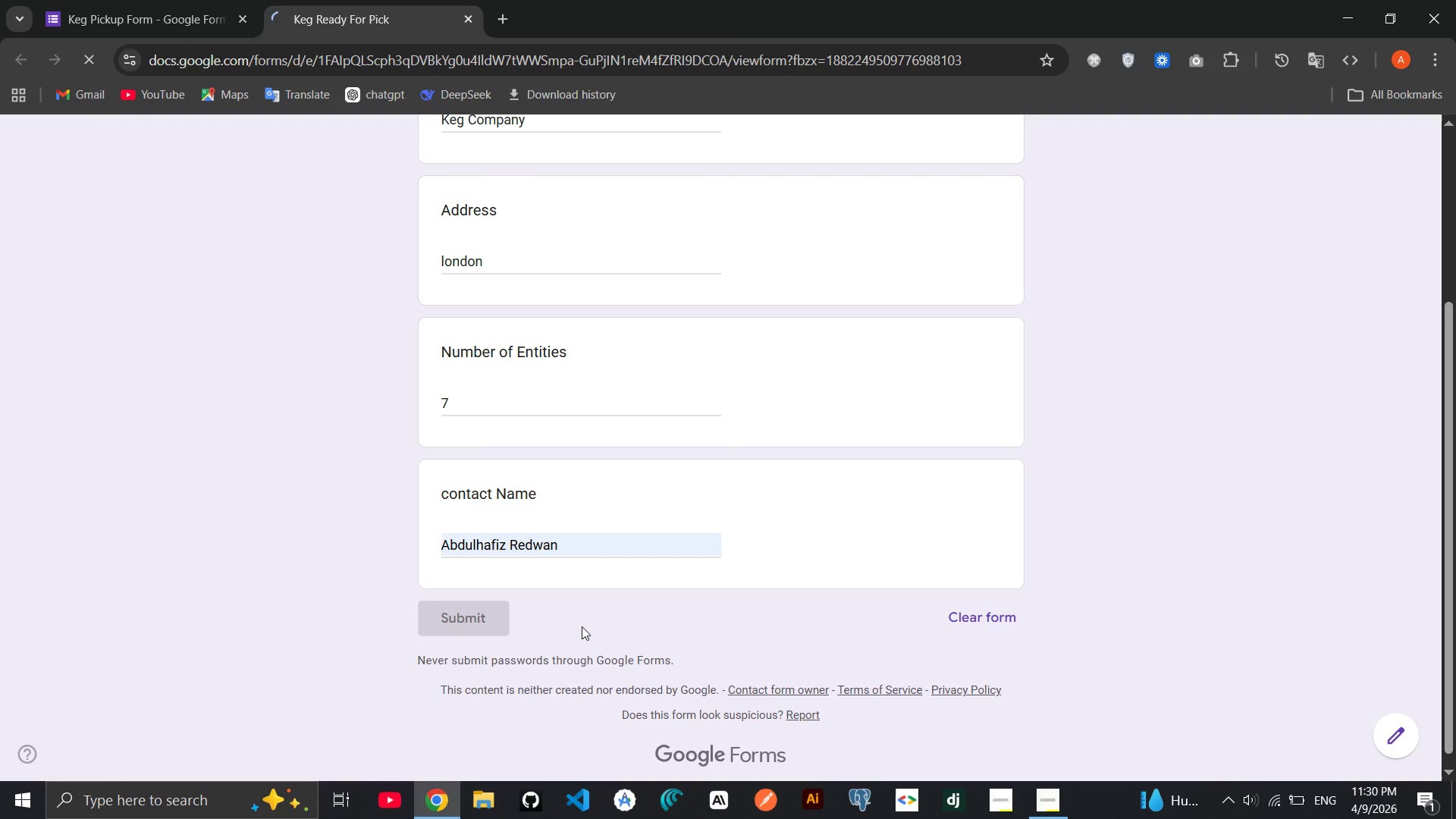 
left_click([1039, 786])